 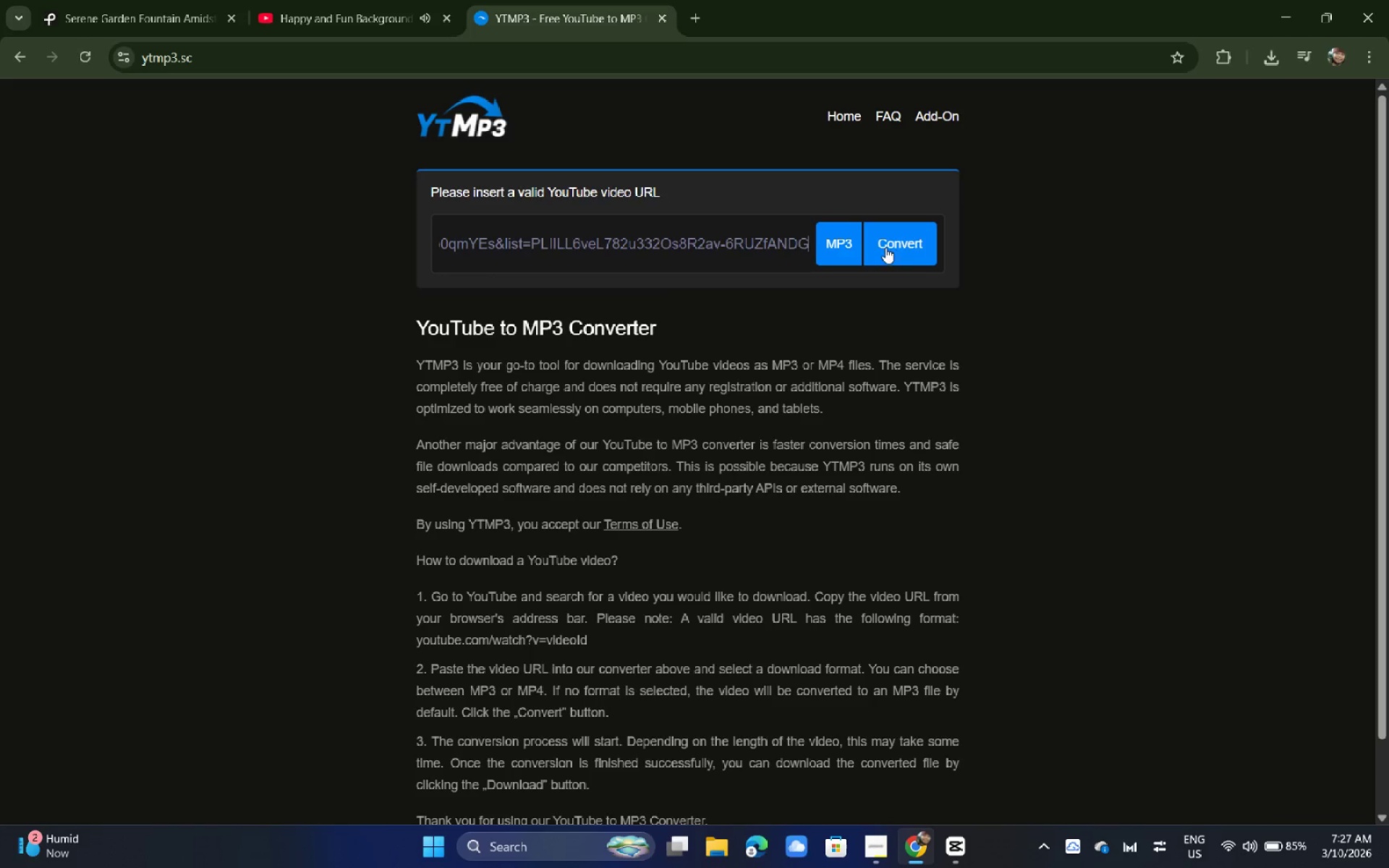 
left_click([913, 242])
 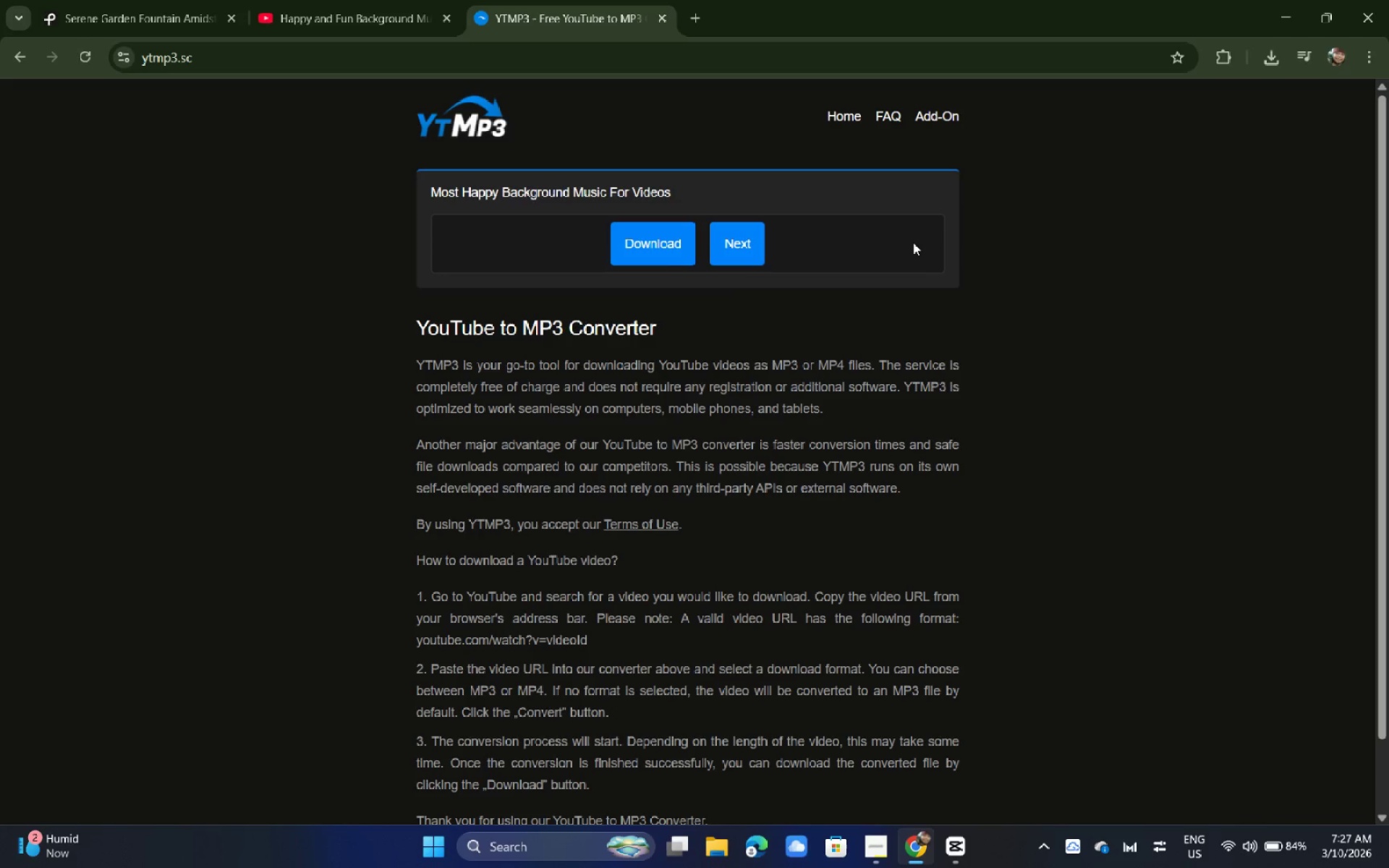 
wait(52.94)
 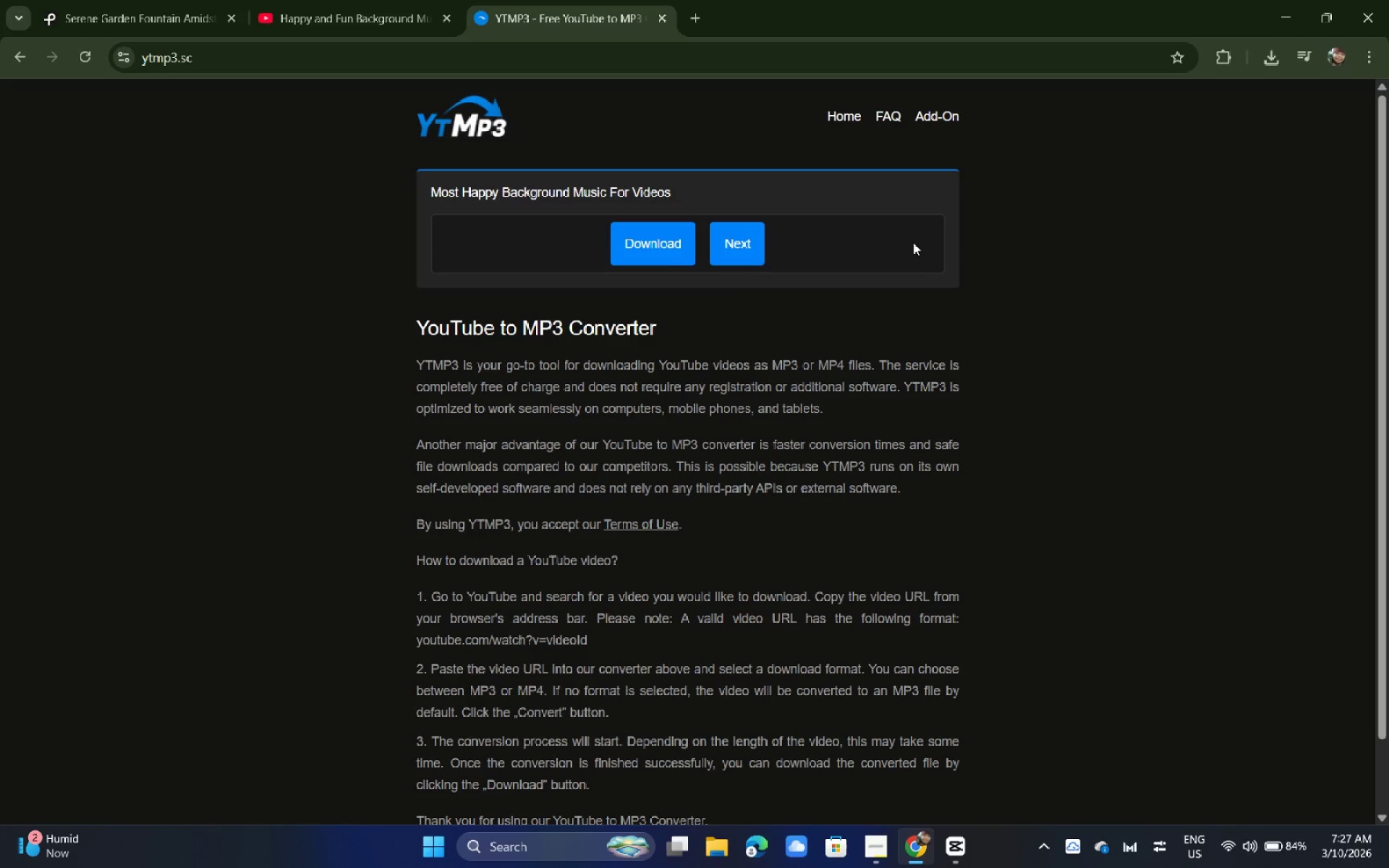 
left_click([655, 247])
 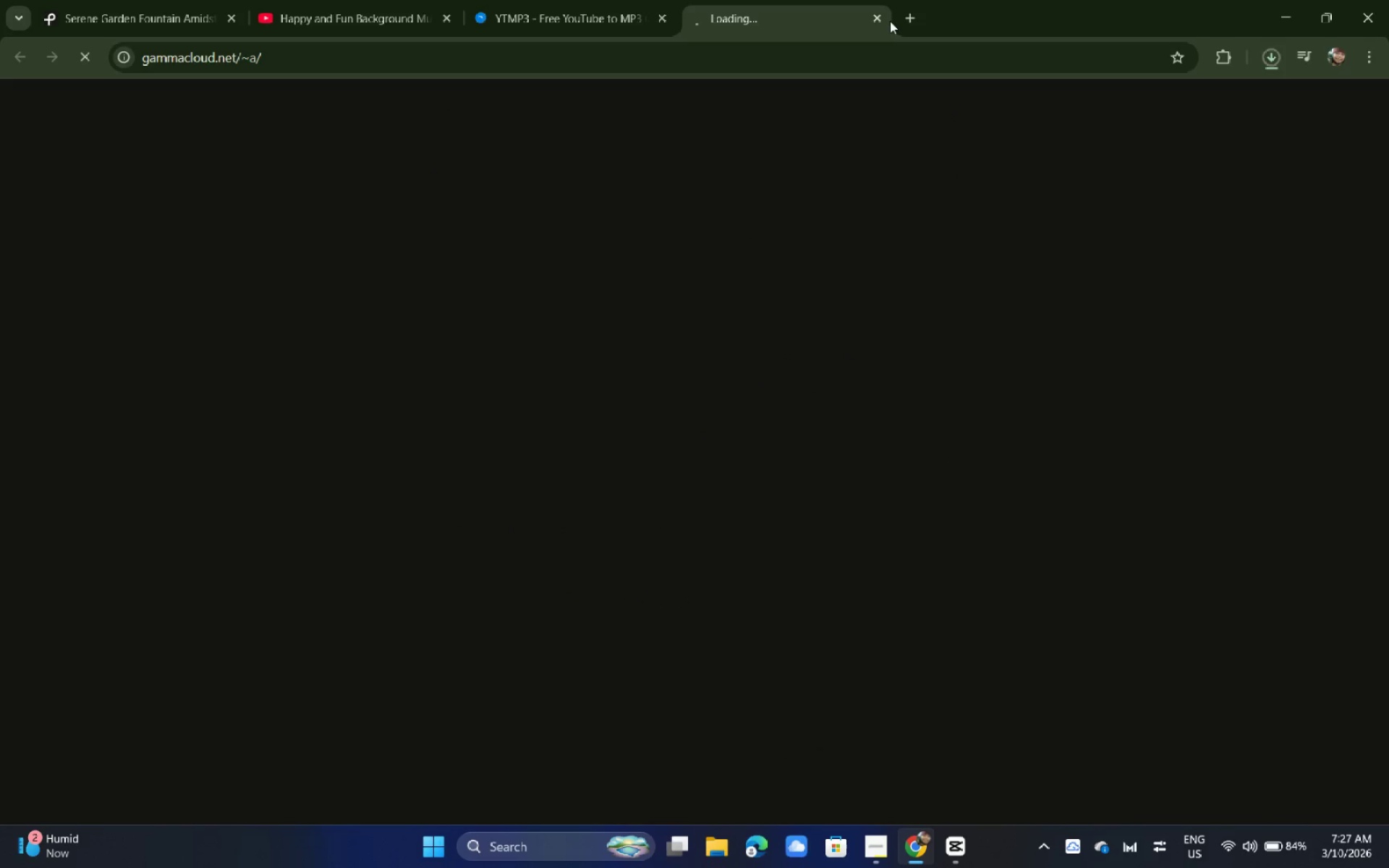 
left_click([872, 14])
 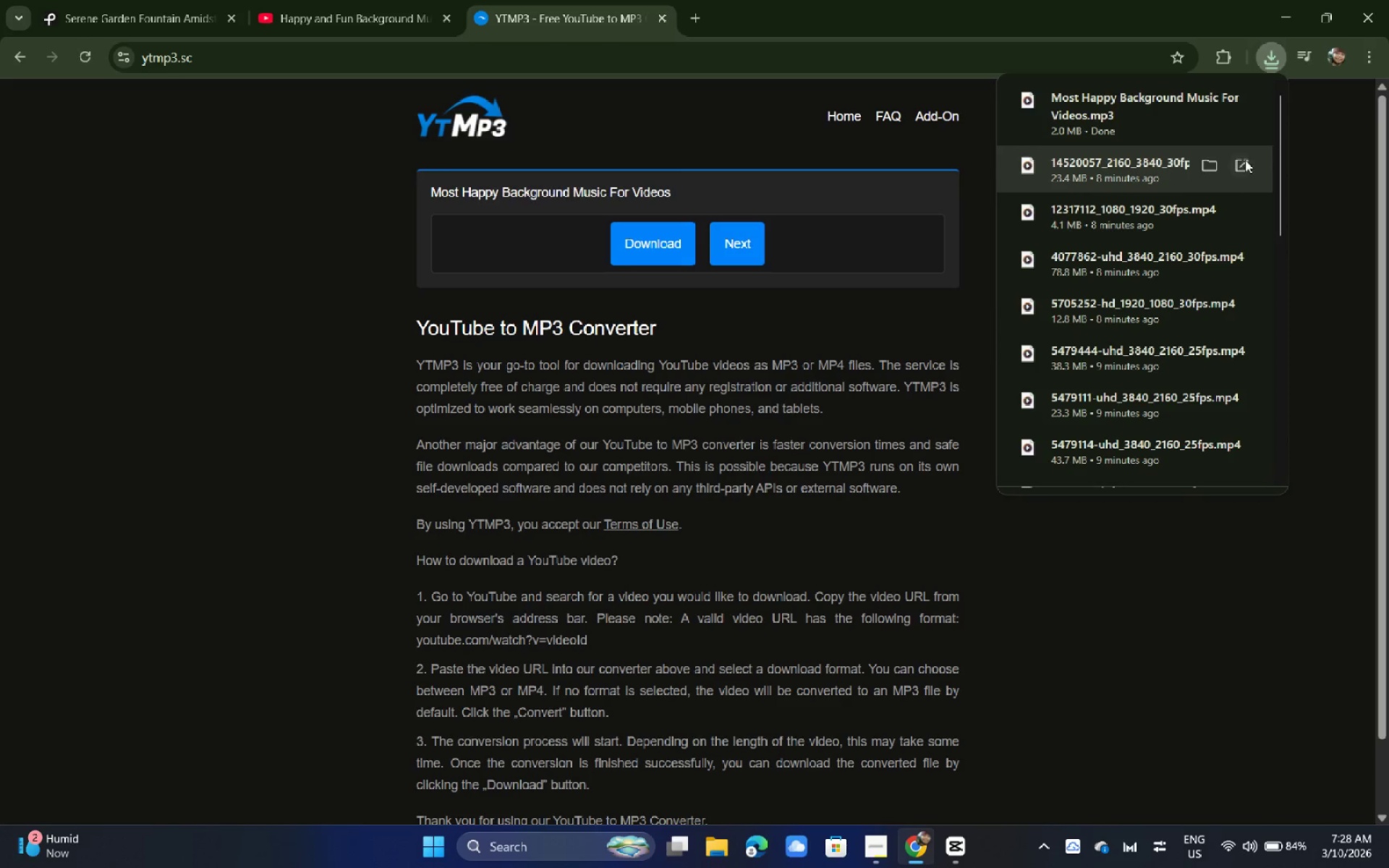 
wait(7.59)
 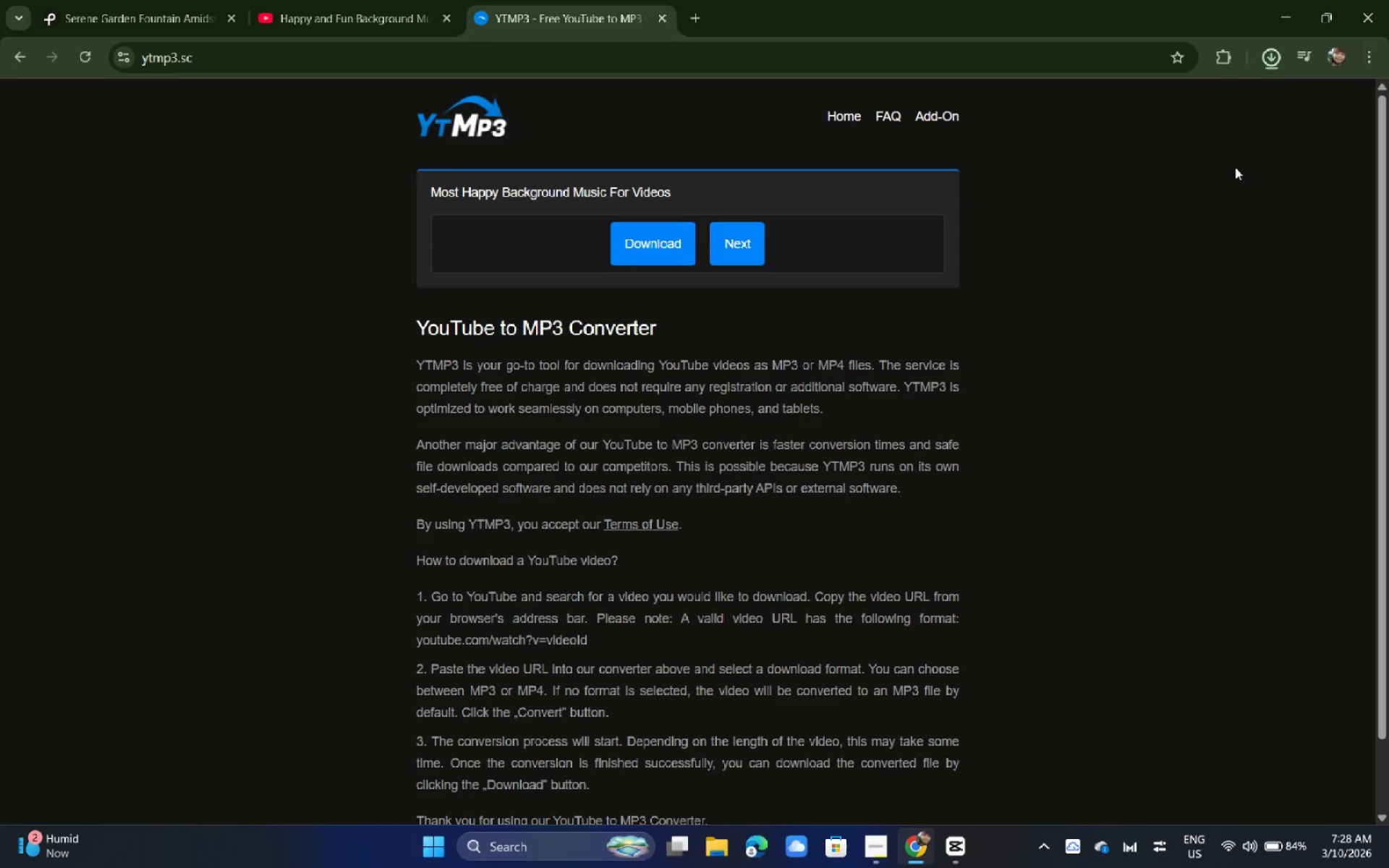 
key(X)
 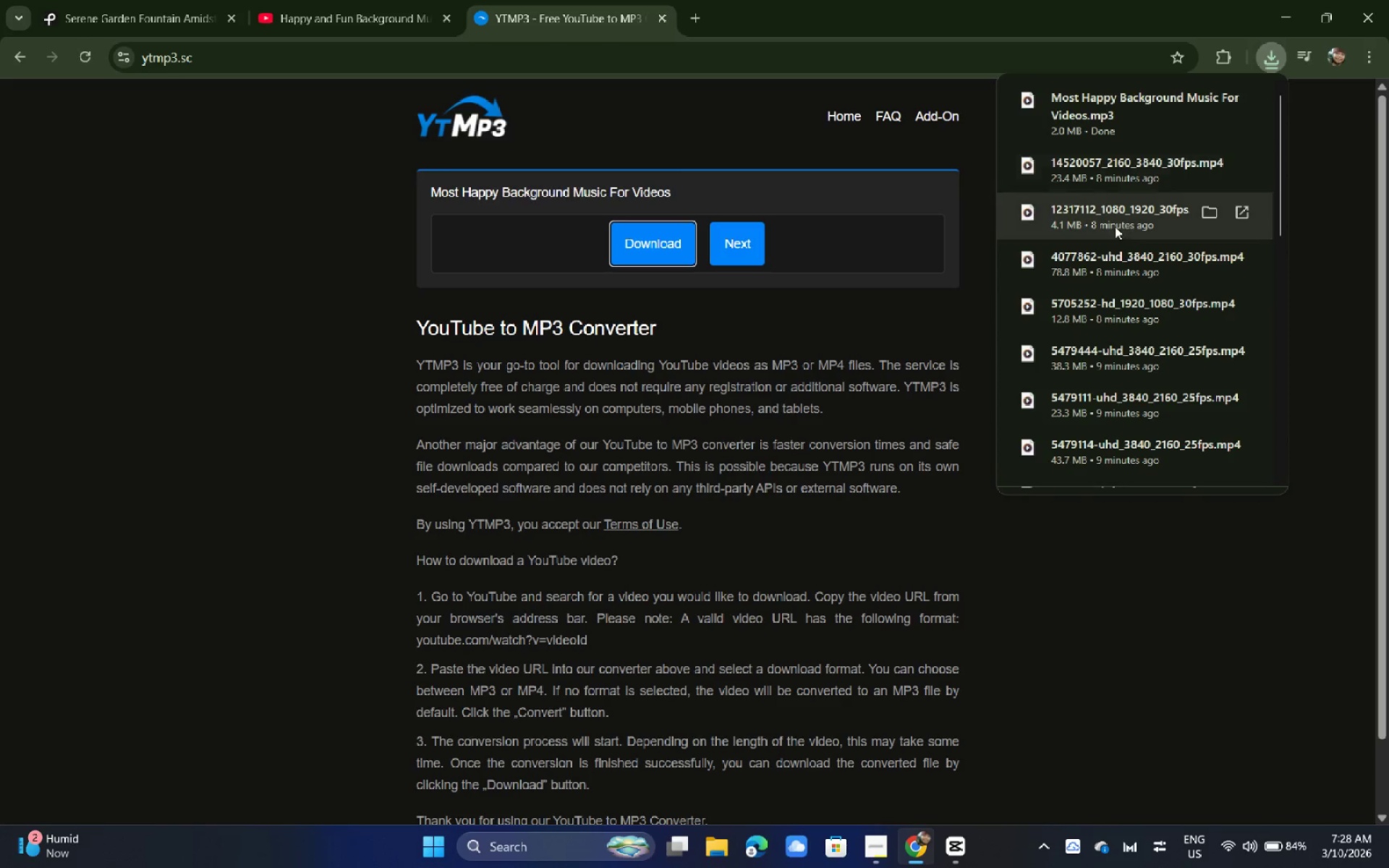 
key(Backquote)
 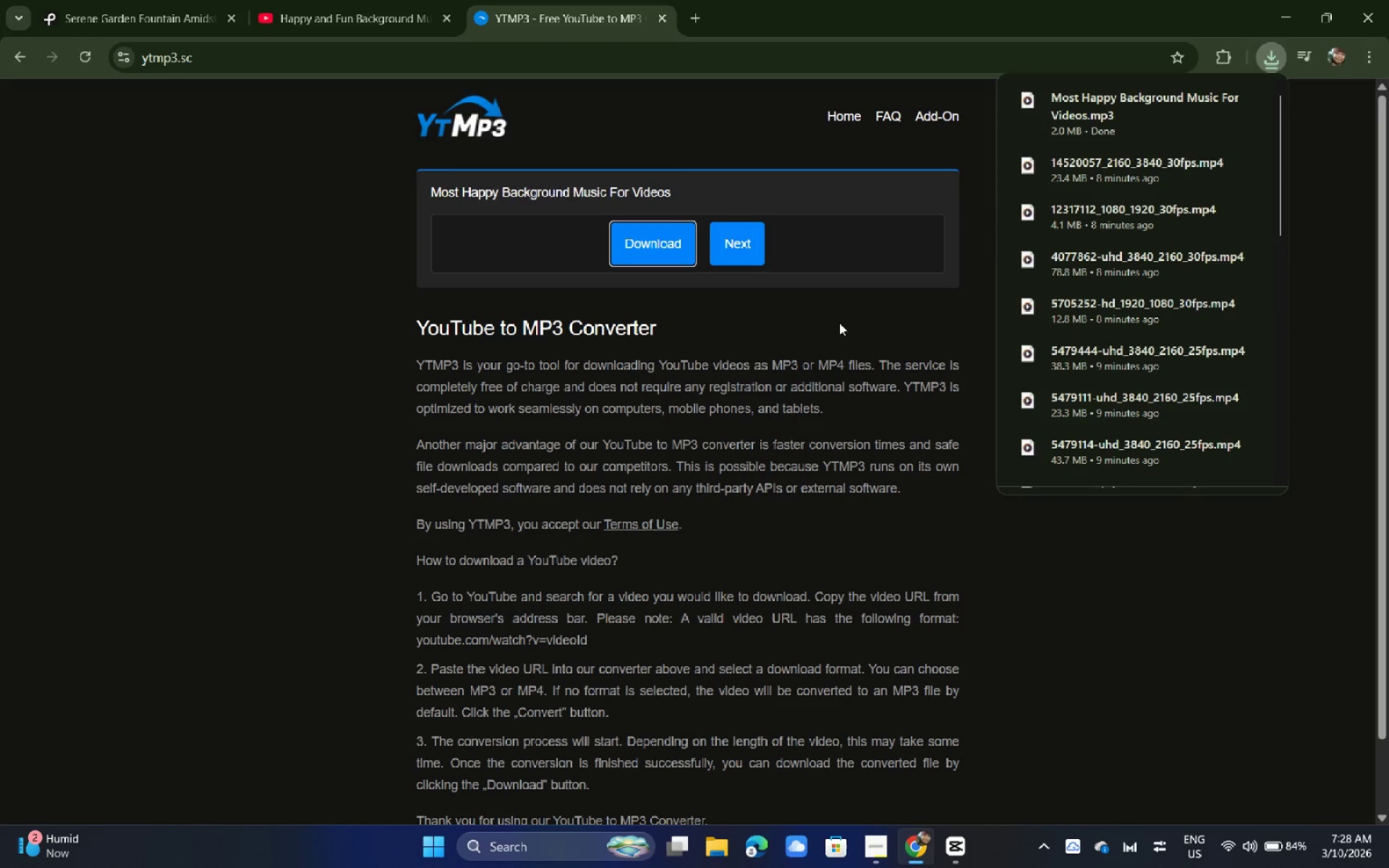 
key(Alt+AltLeft)
 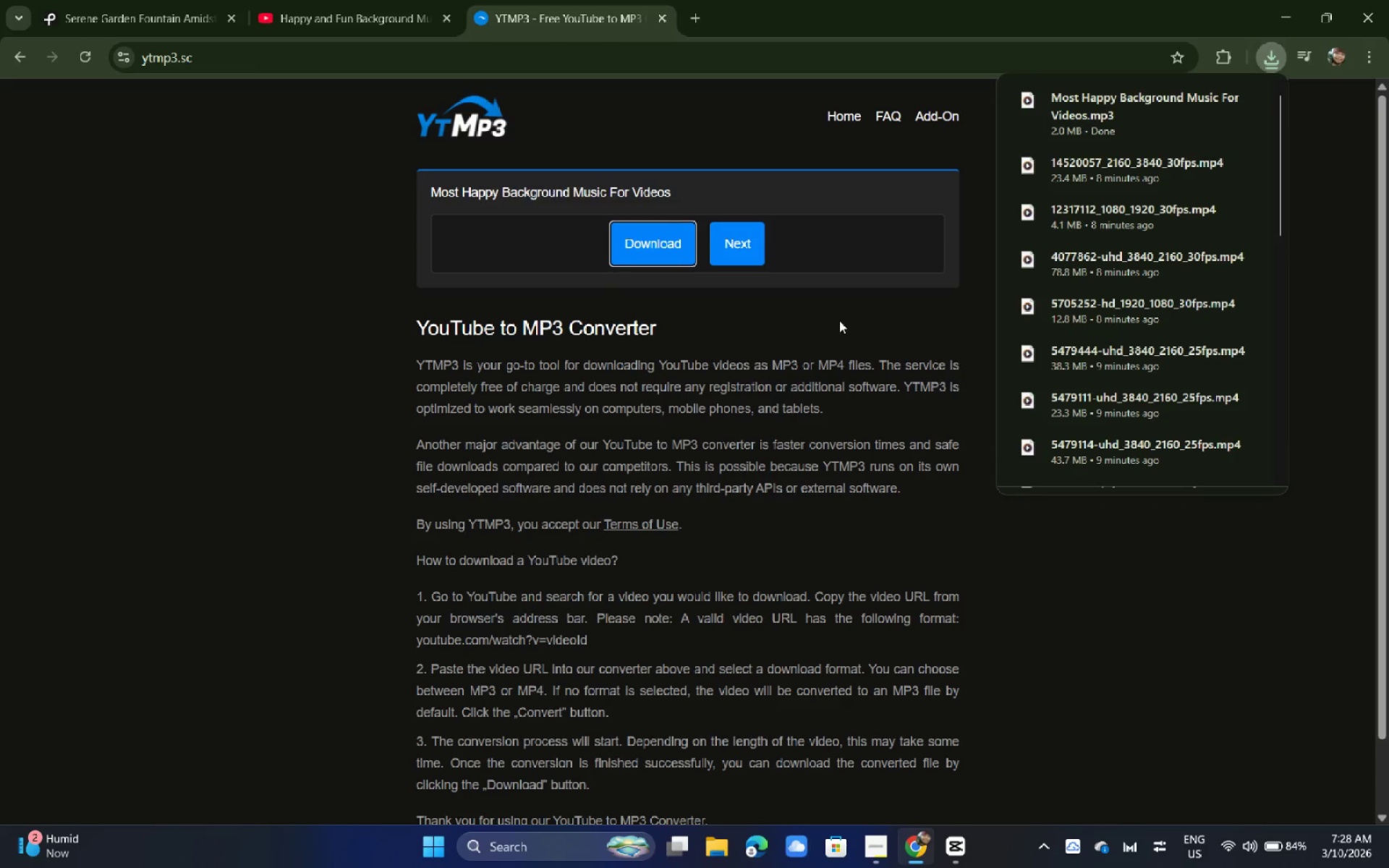 
key(Alt+Backquote)
 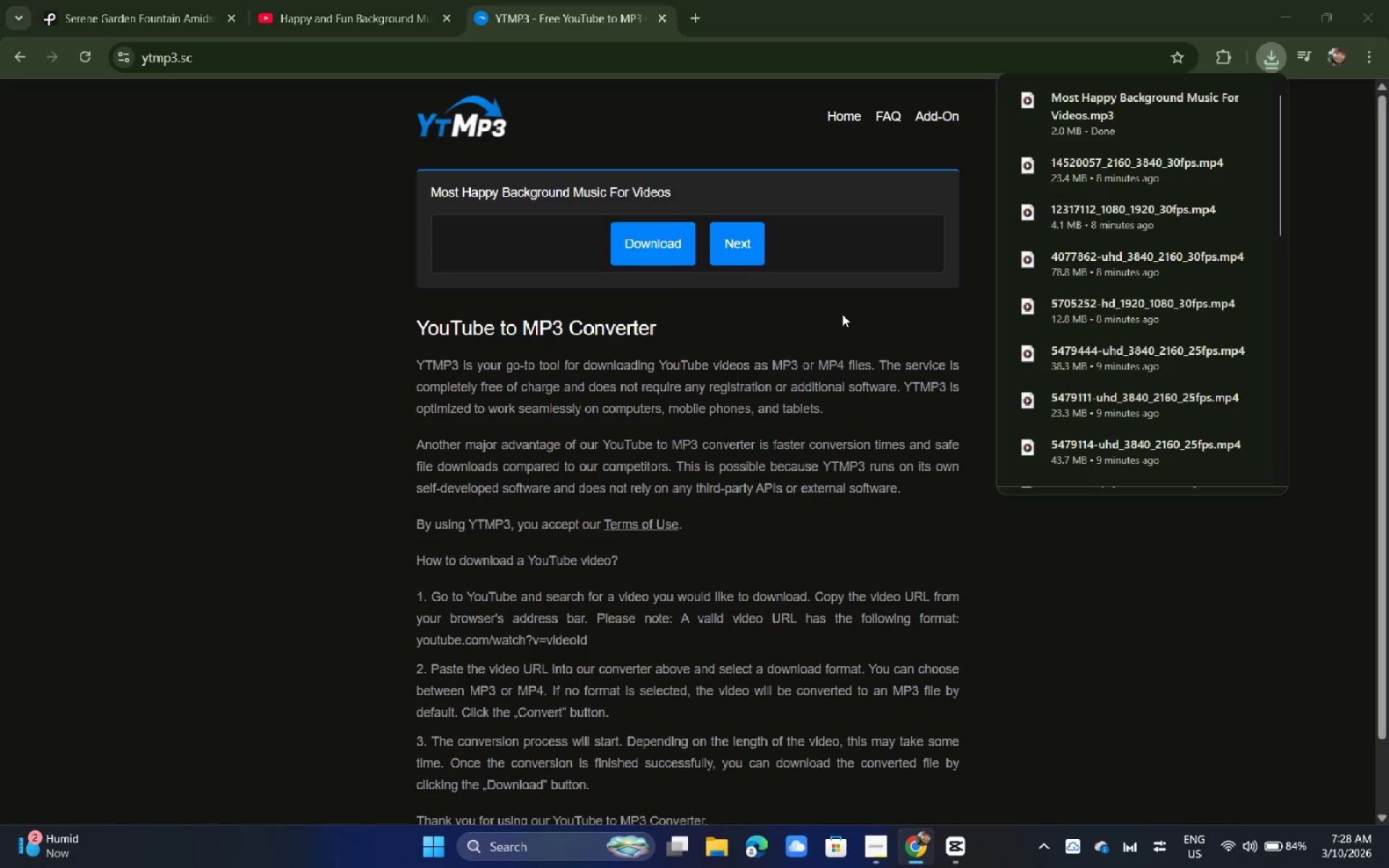 
key(Alt+AltLeft)
 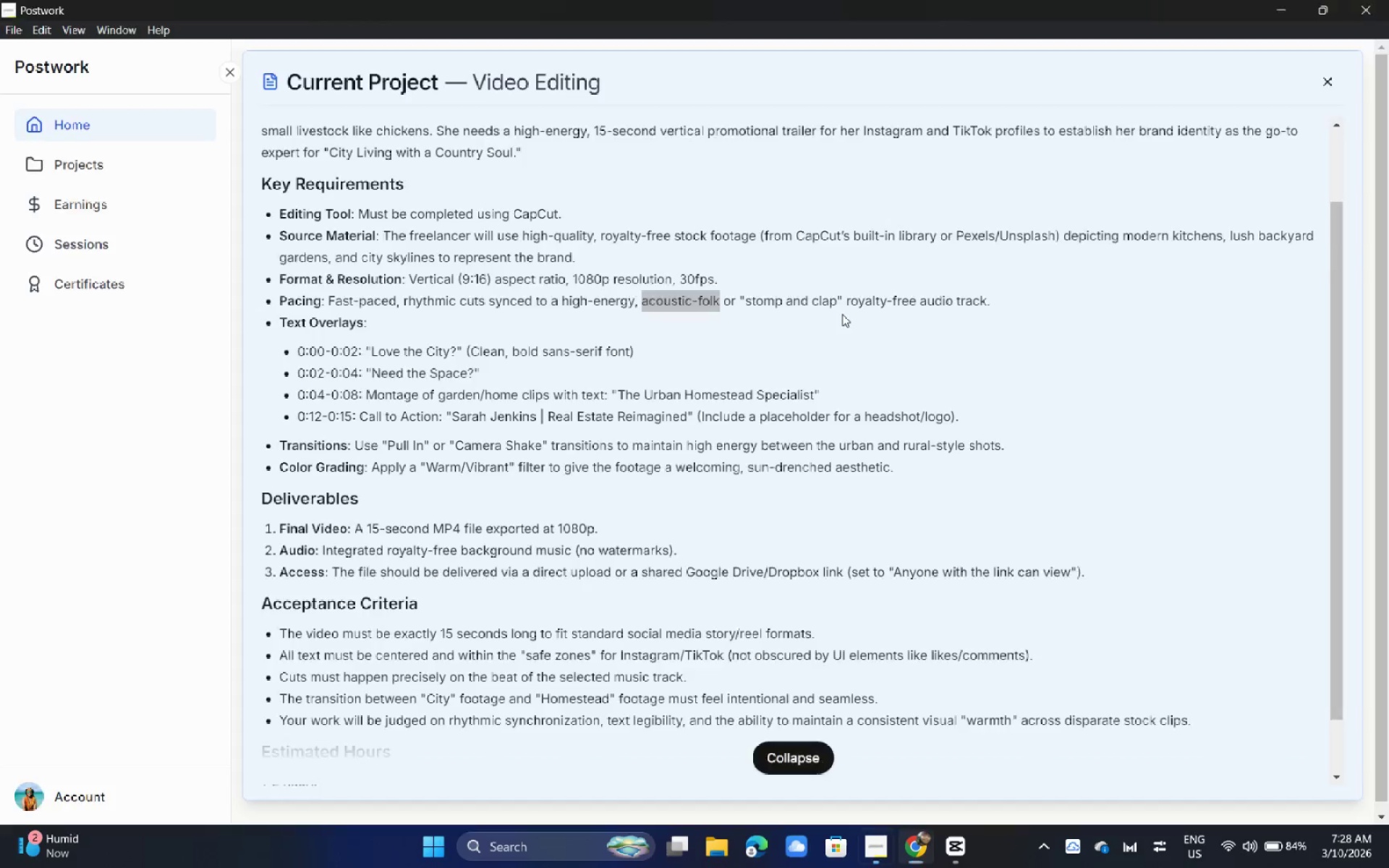 
key(Alt+Tab)